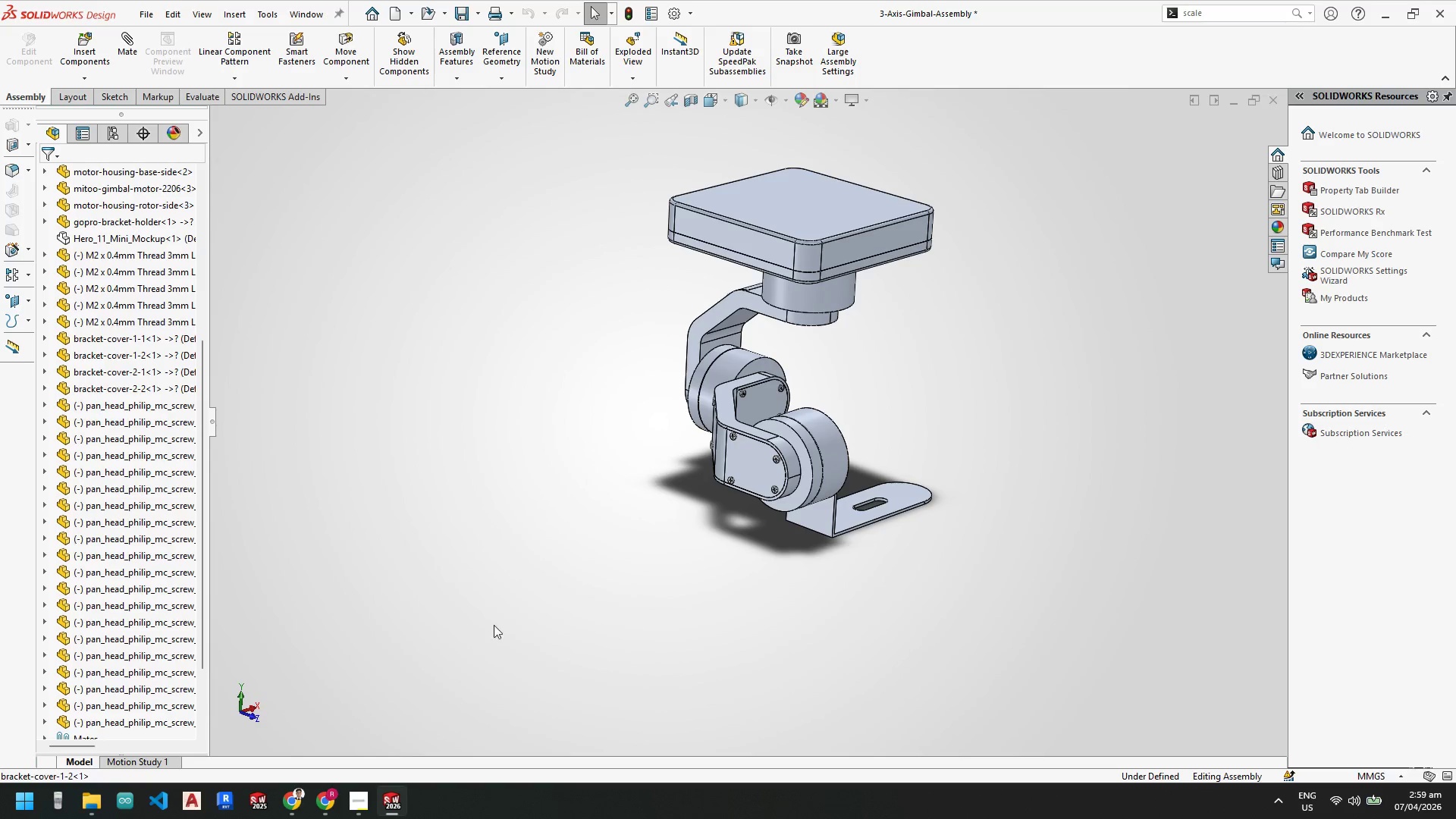 
key(Control+S)
 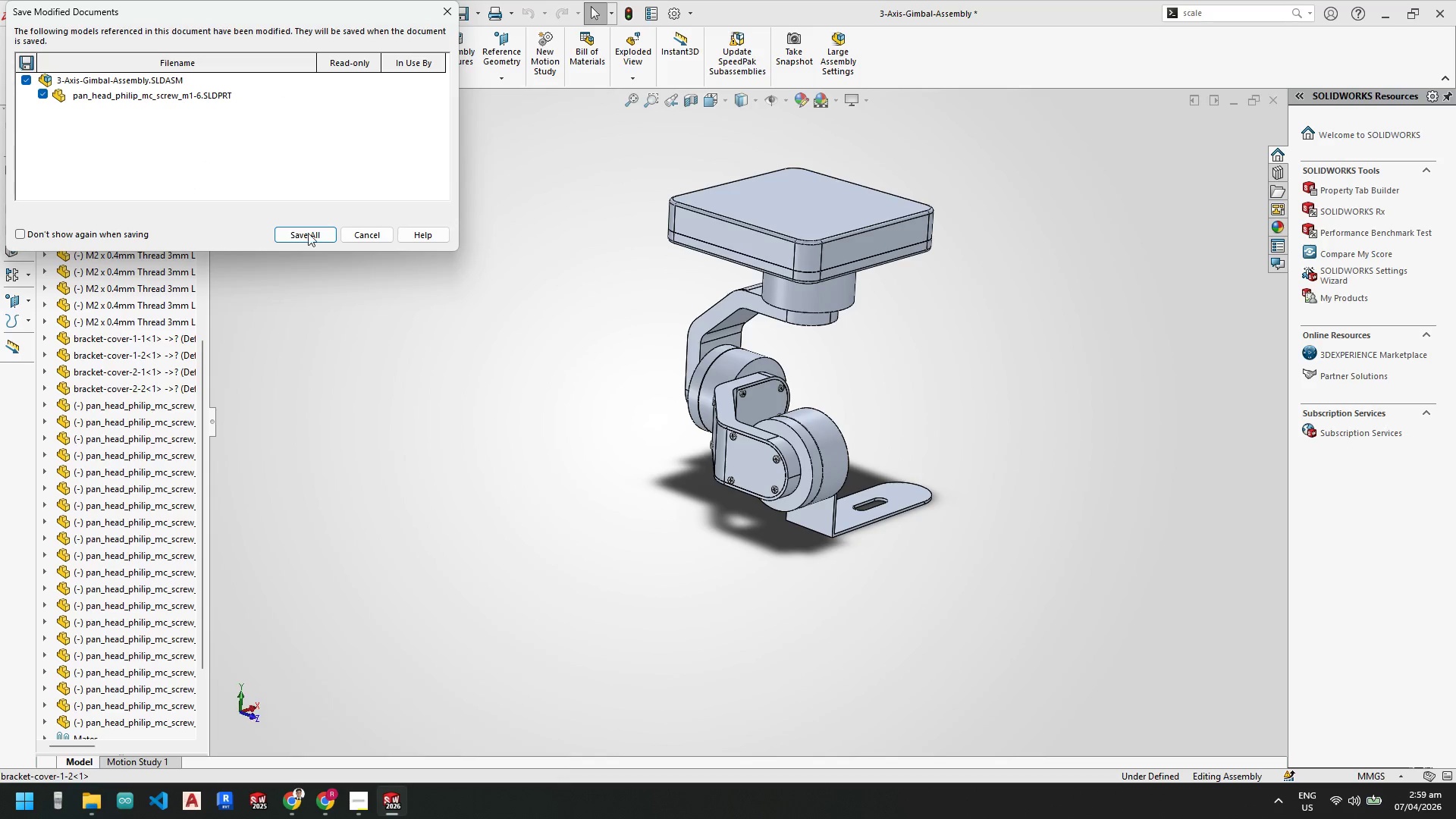 
left_click([306, 233])
 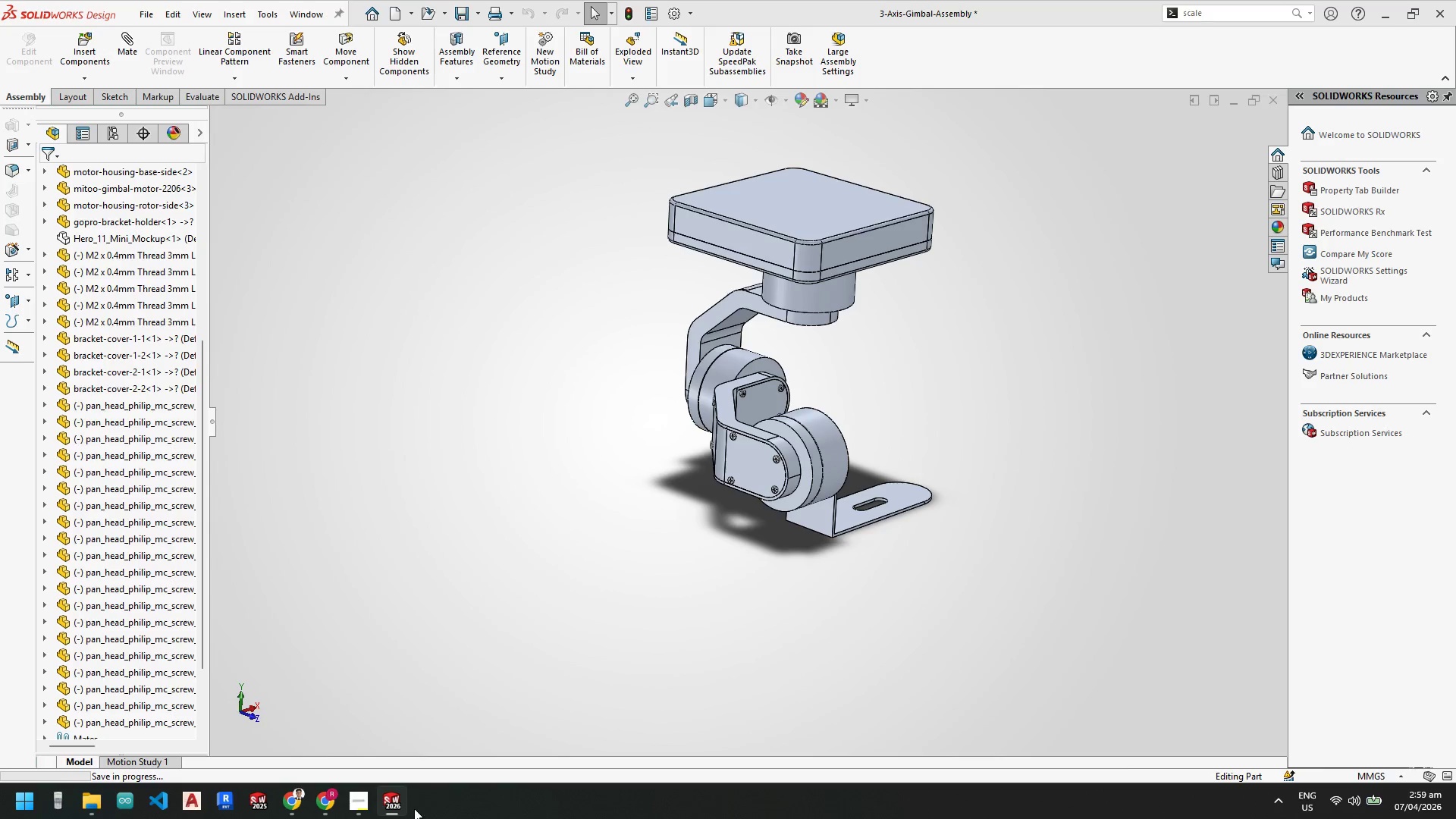 
left_click([394, 802])
 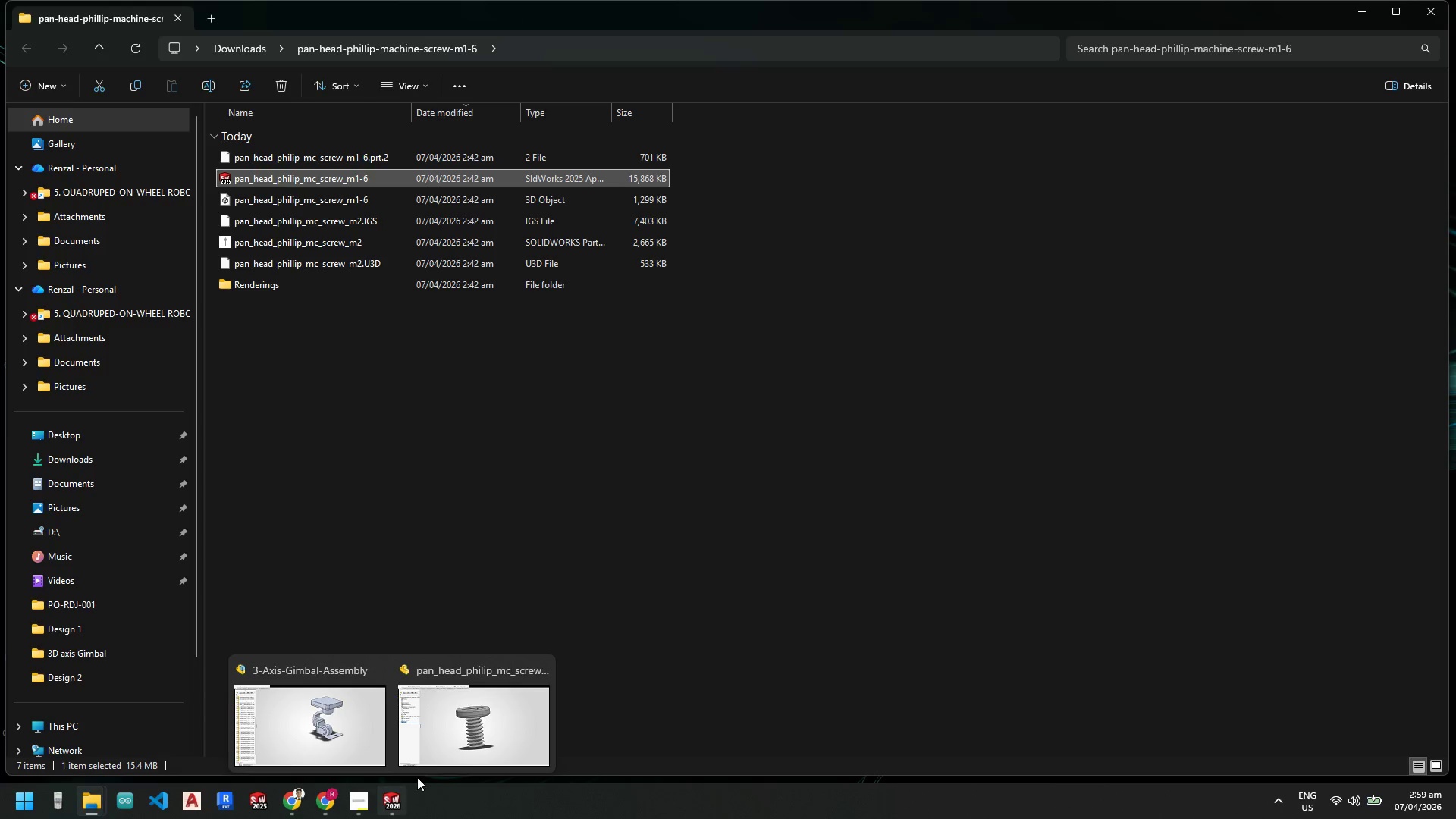 
left_click([467, 726])
 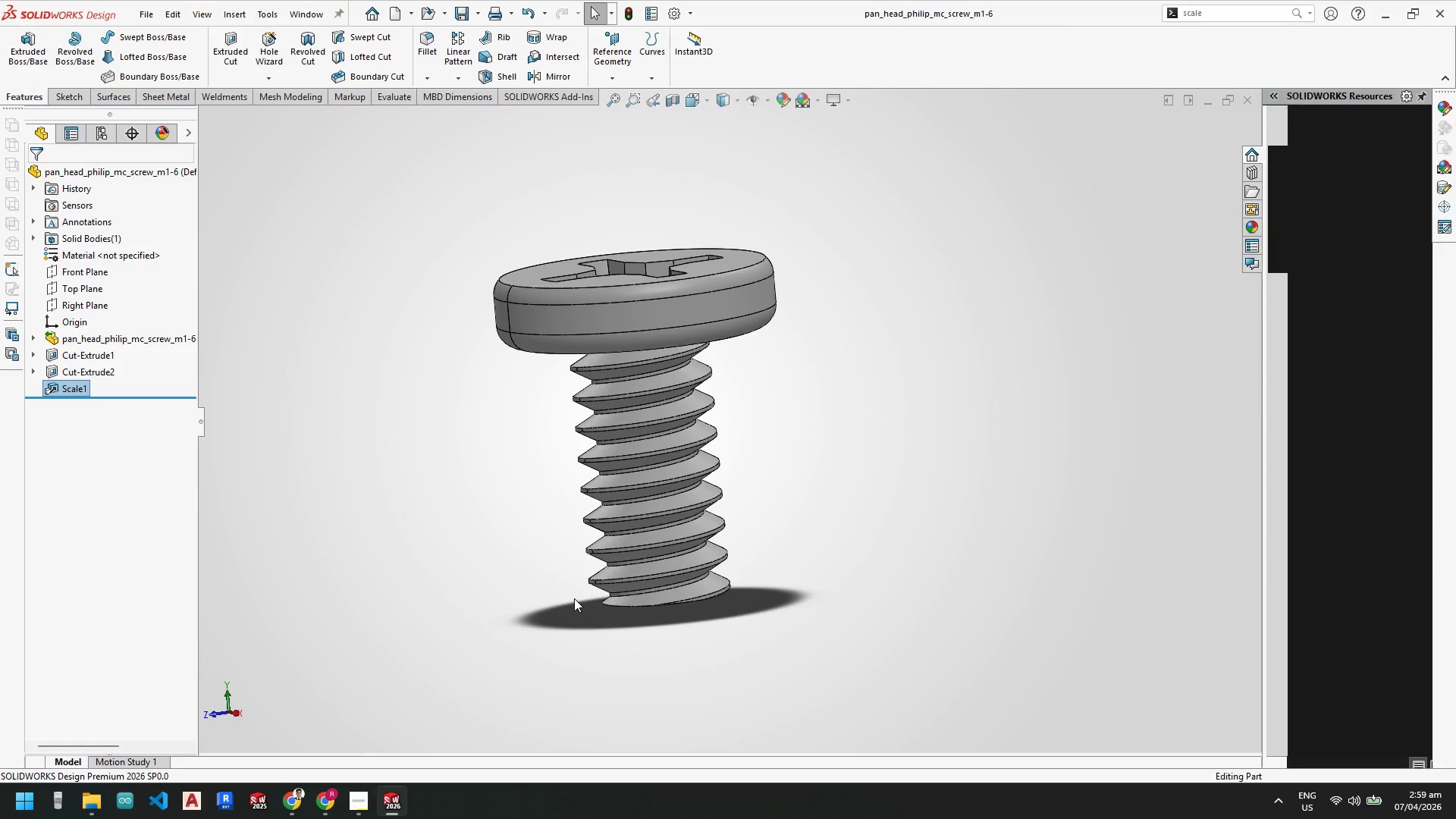 
key(Control+S)
 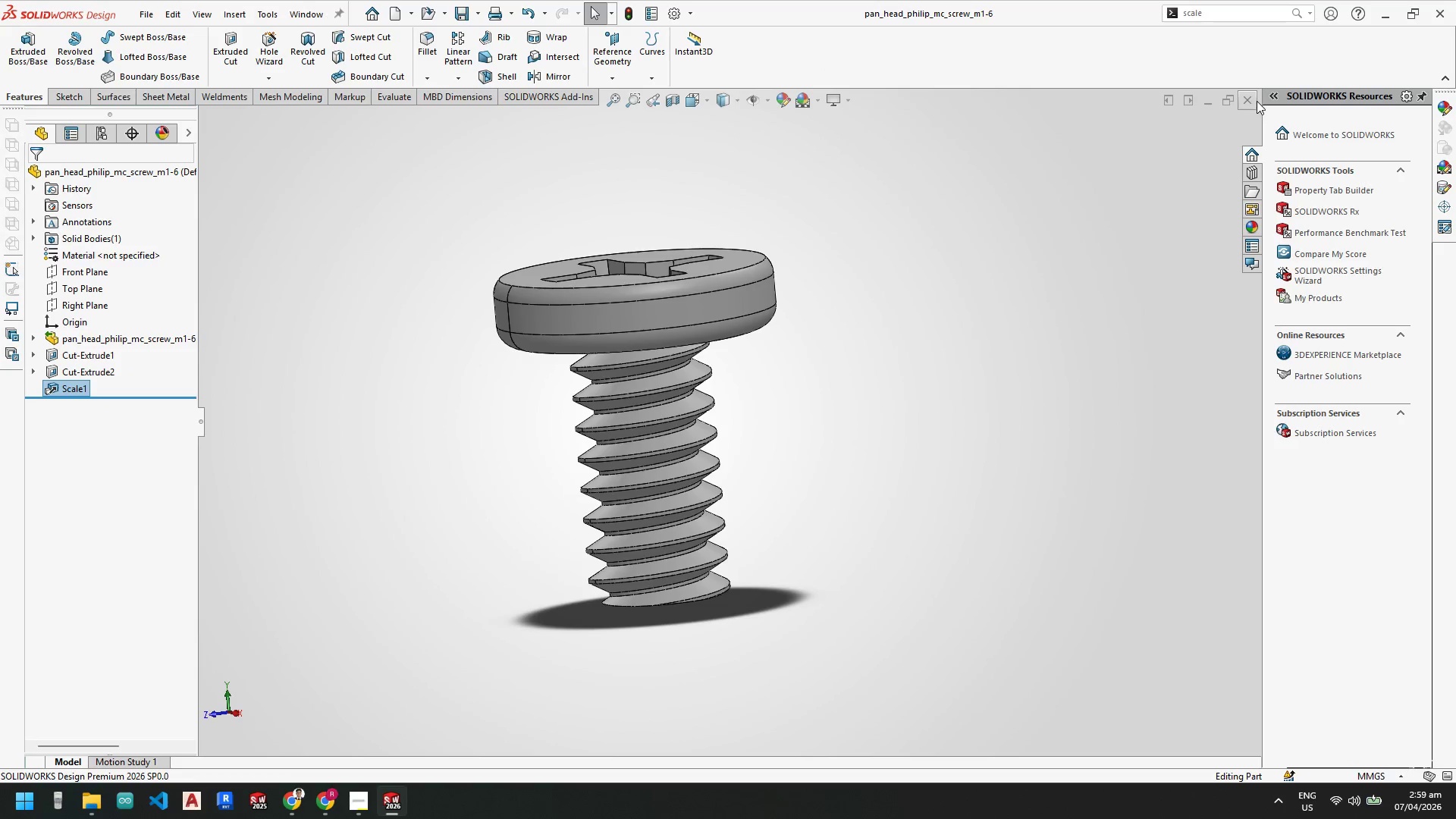 
left_click([1252, 104])
 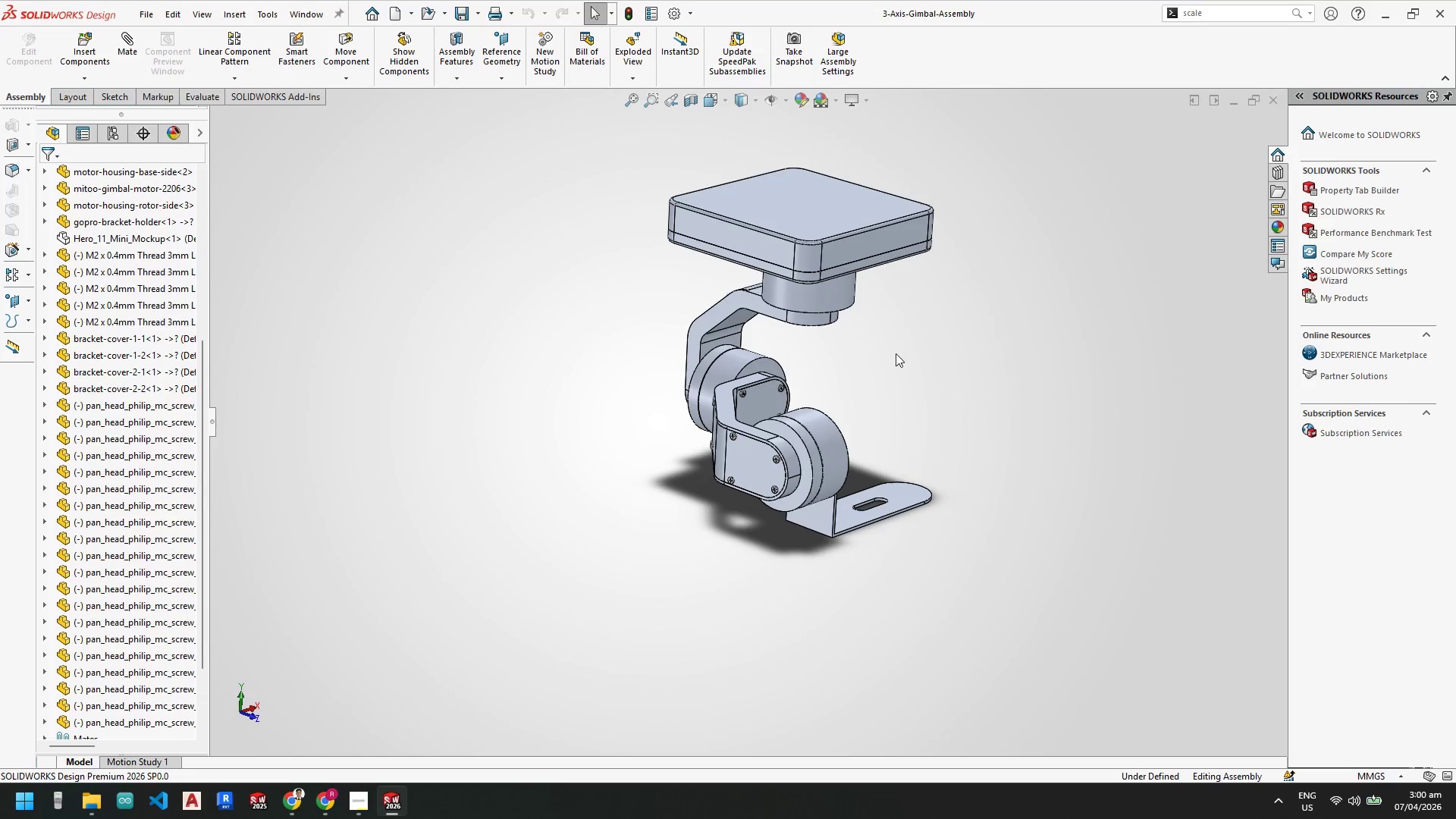 
scroll: coordinate [758, 441], scroll_direction: down, amount: 7.0
 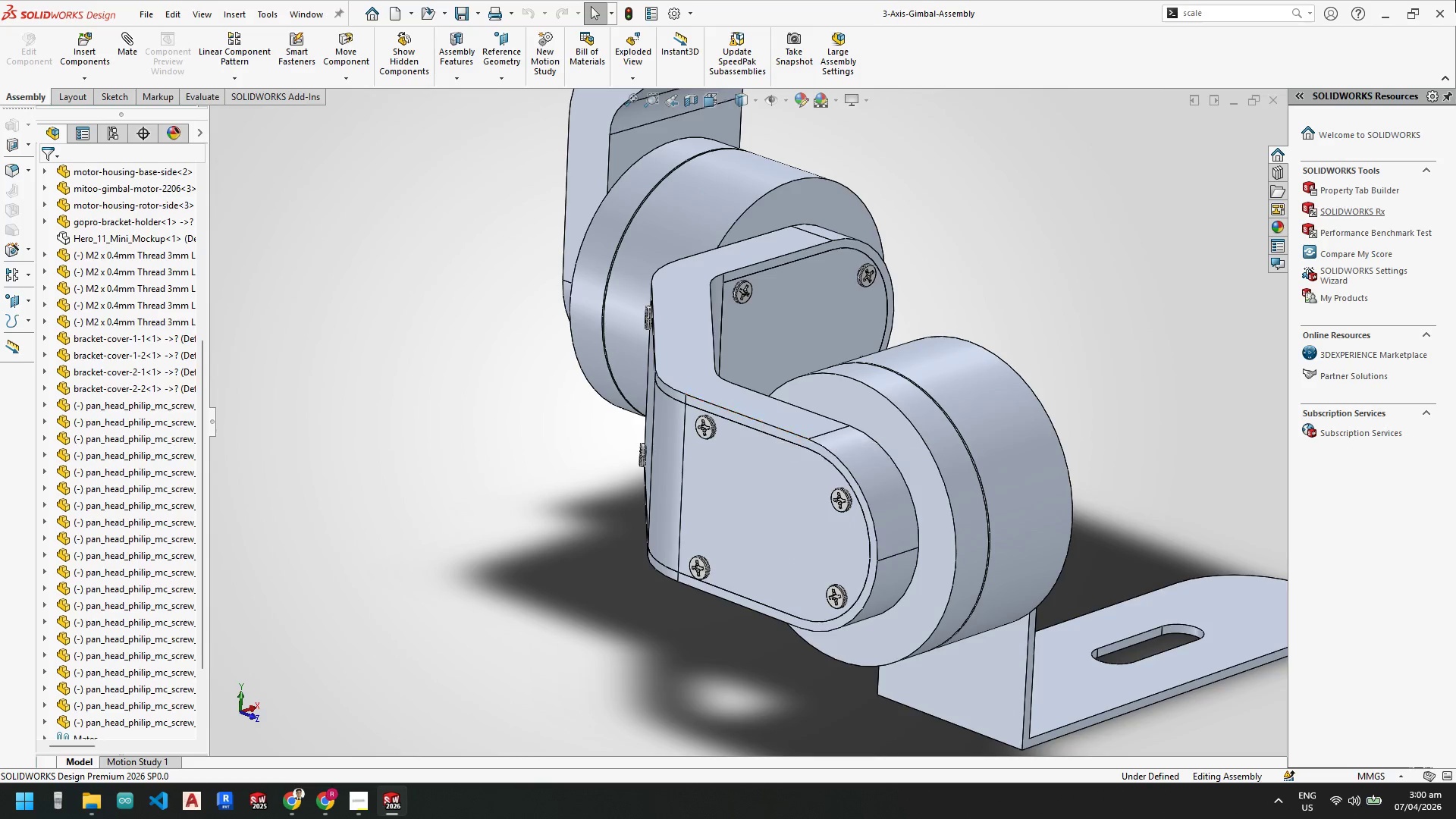 
scroll: coordinate [820, 303], scroll_direction: up, amount: 5.0
 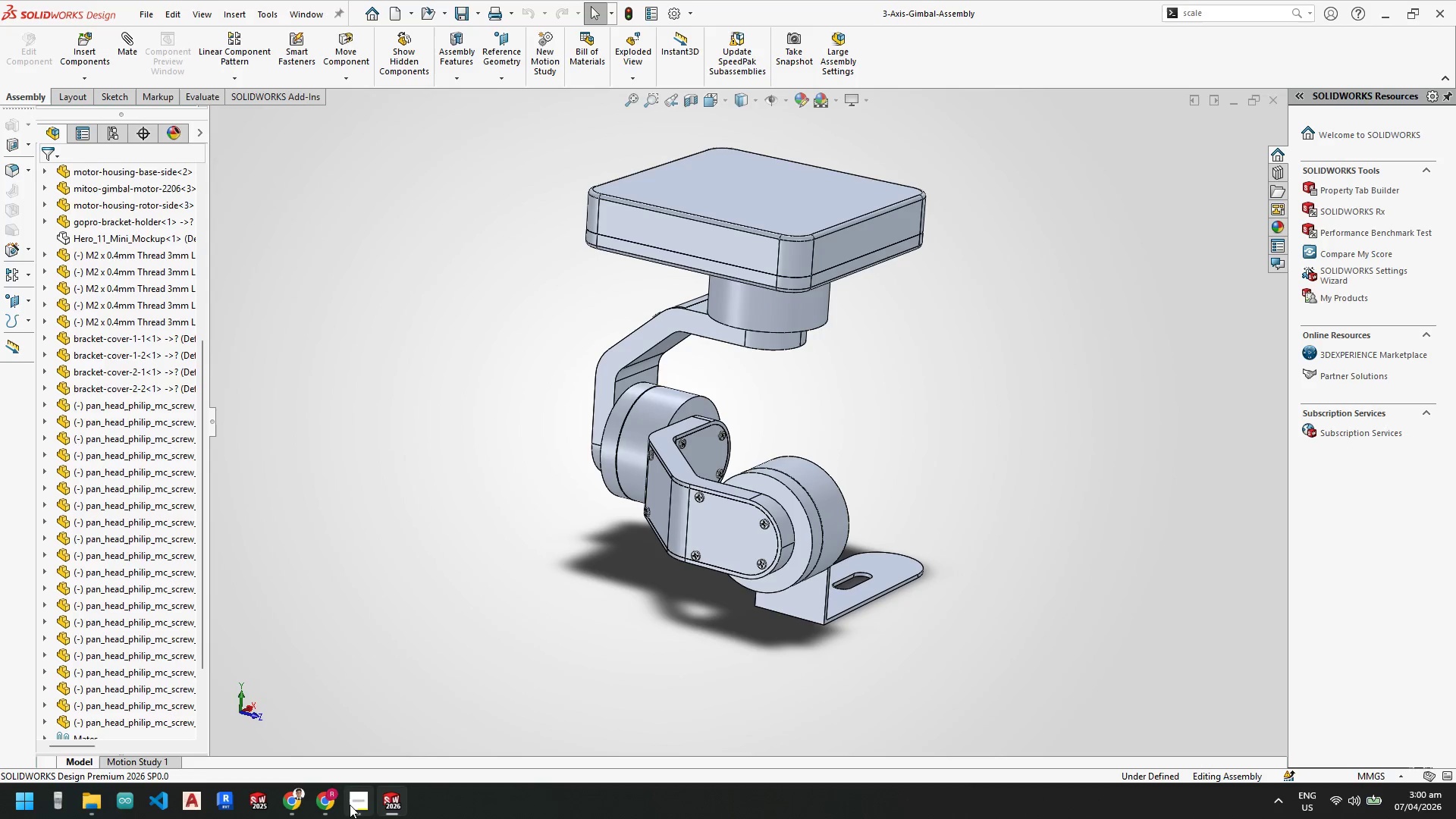 
left_click([352, 803])